 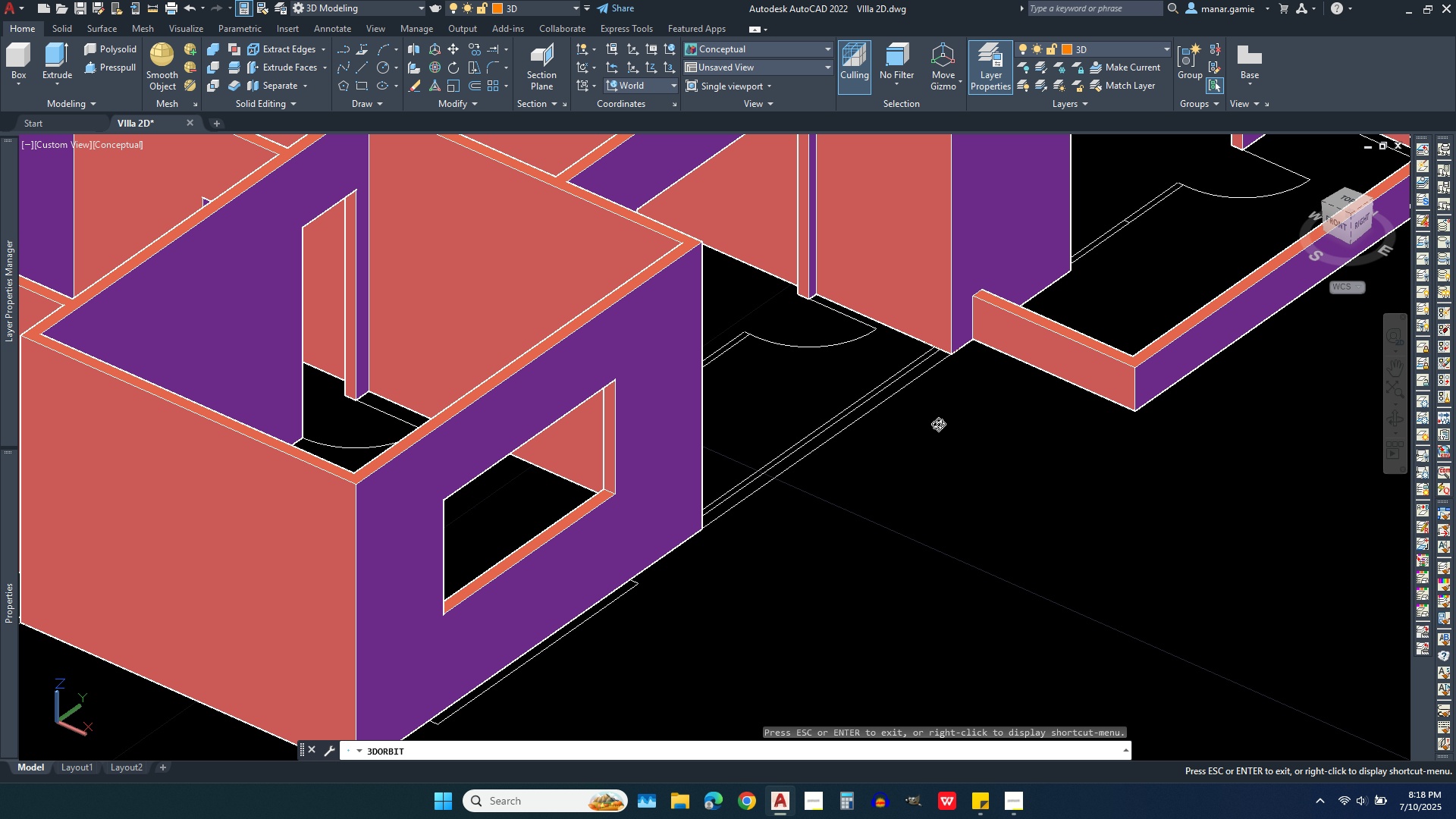 
right_click([938, 424])
 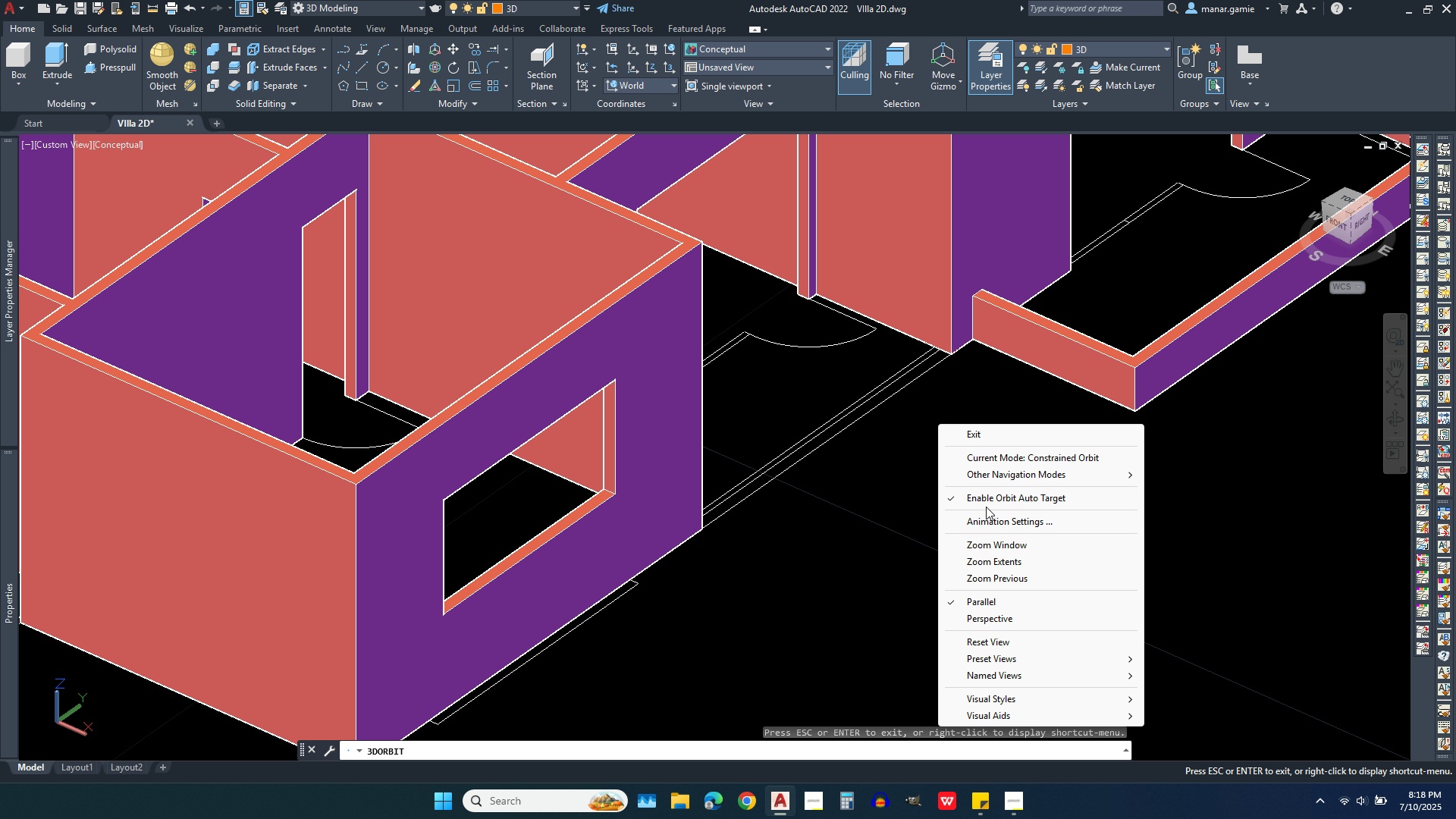 
left_click([988, 432])
 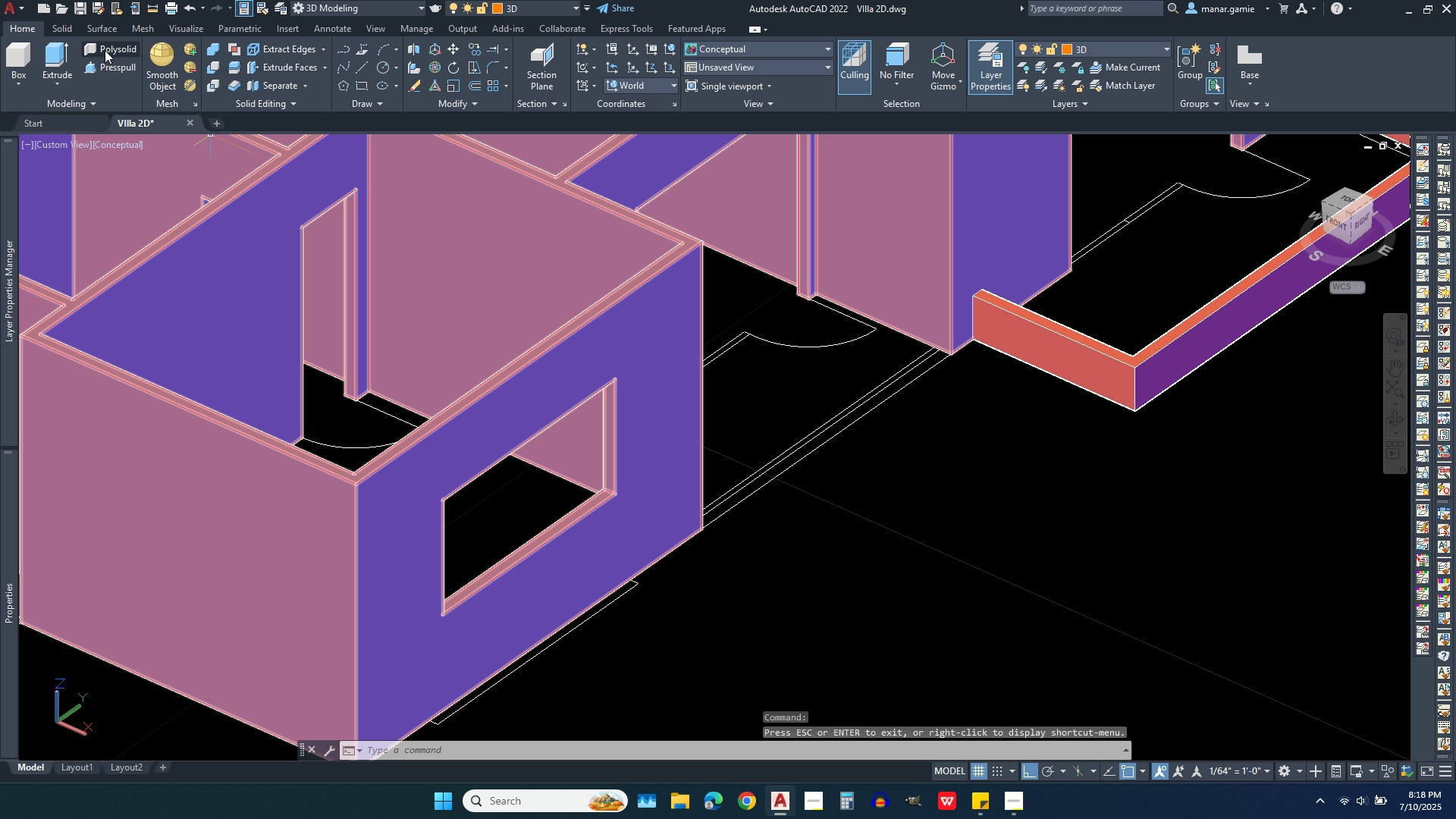 
left_click([107, 45])
 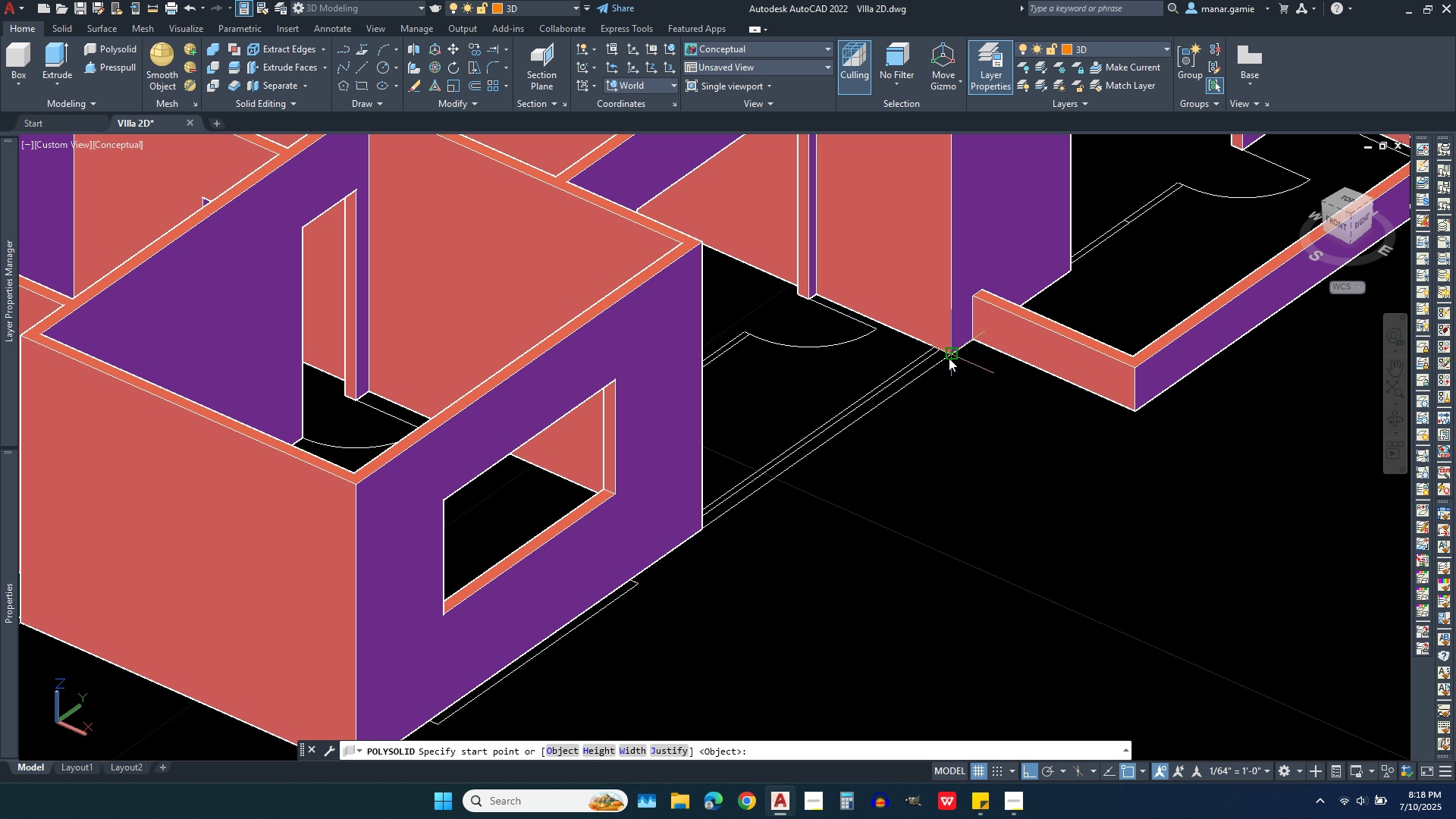 
left_click([949, 358])
 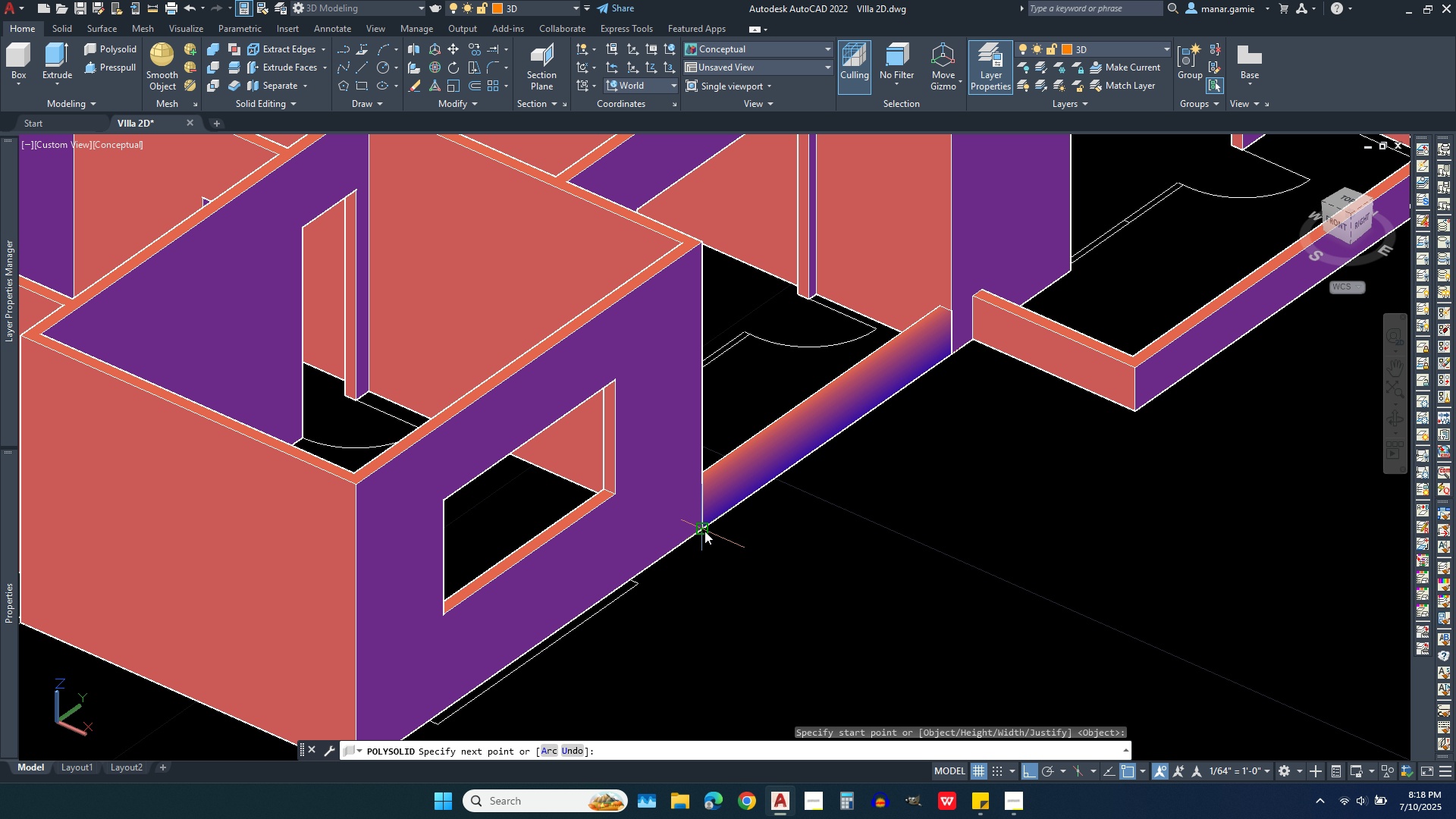 
left_click([704, 531])
 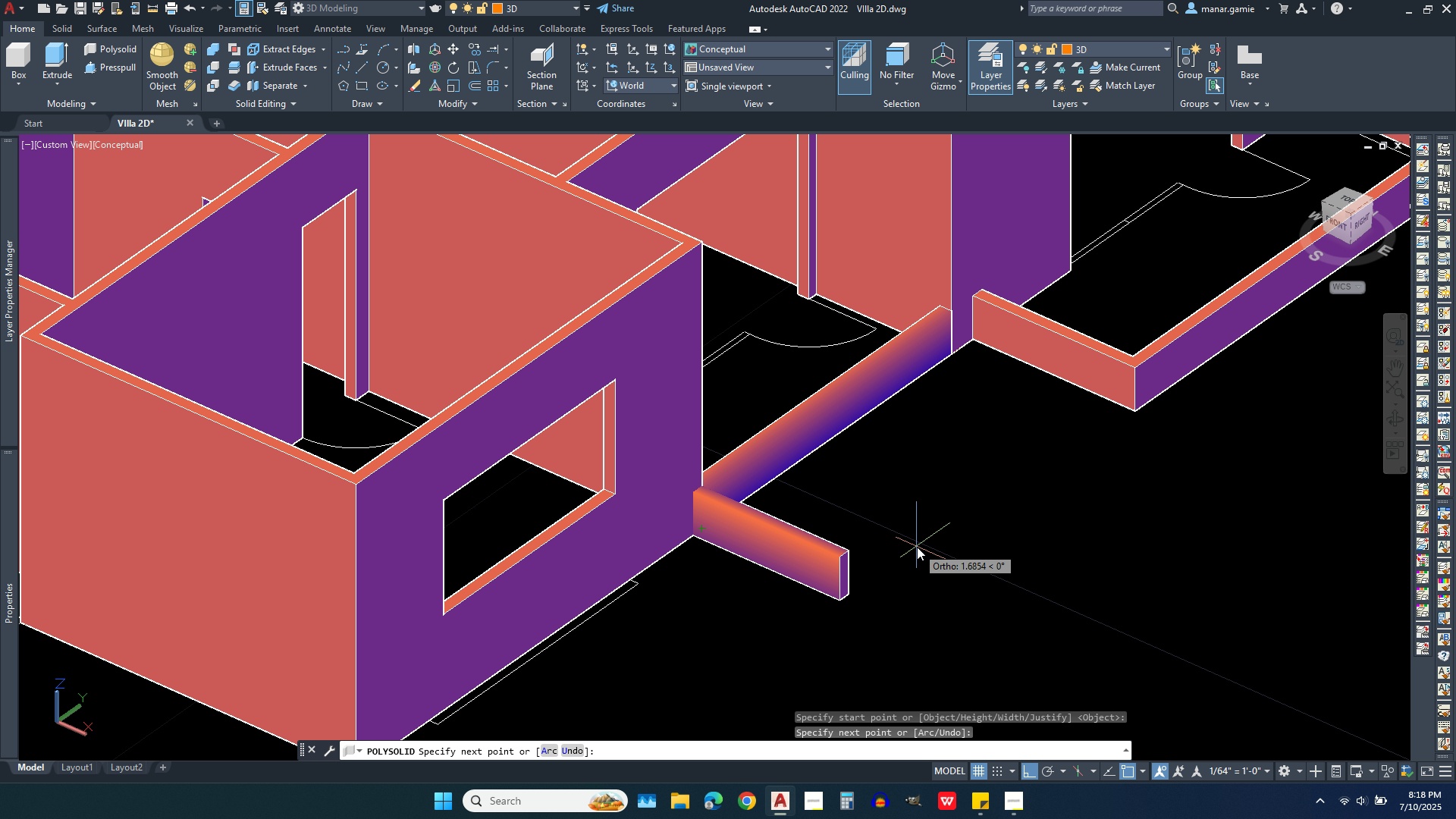 
right_click([917, 547])
 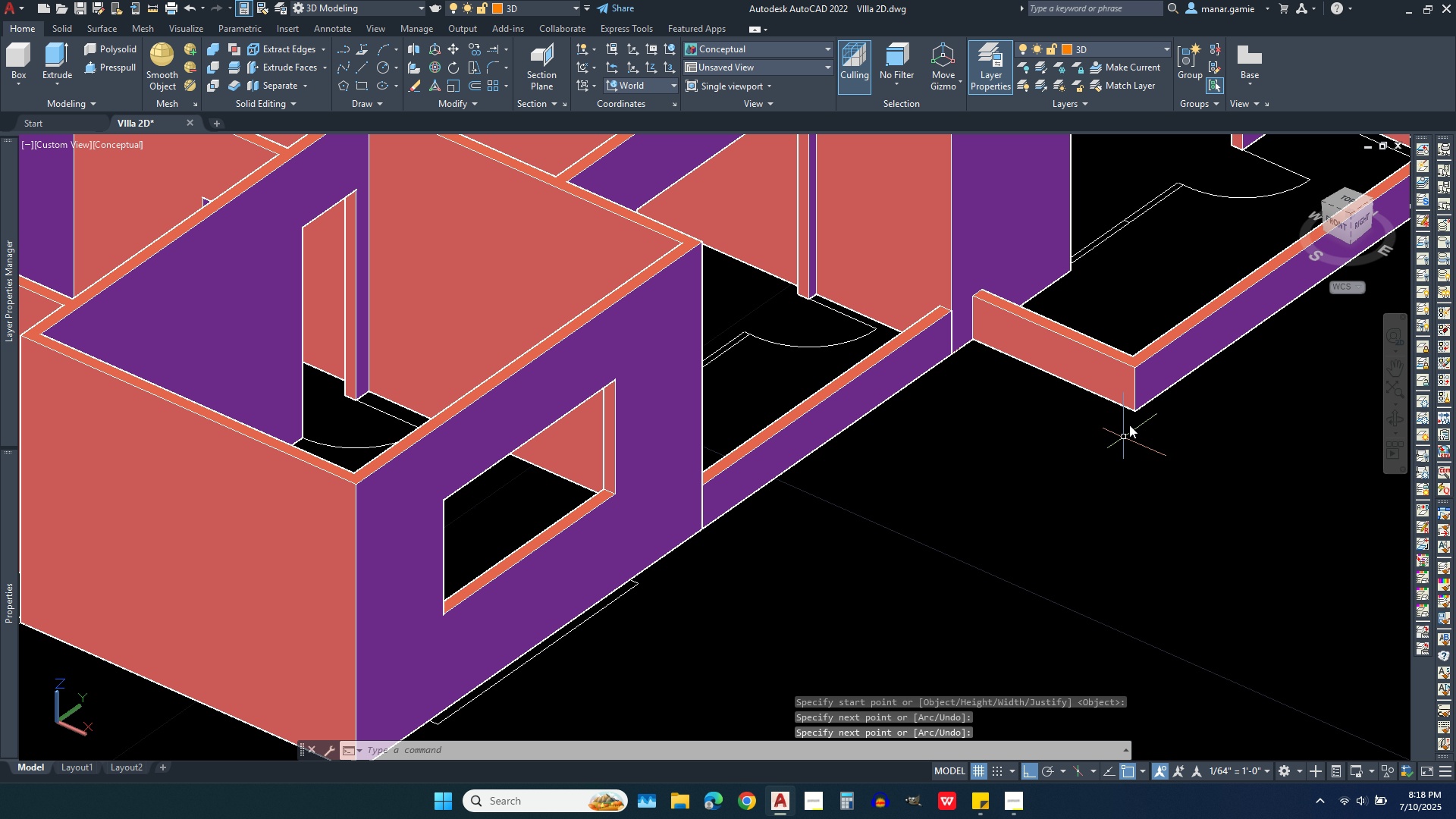 
scroll: coordinate [1156, 390], scroll_direction: down, amount: 2.0
 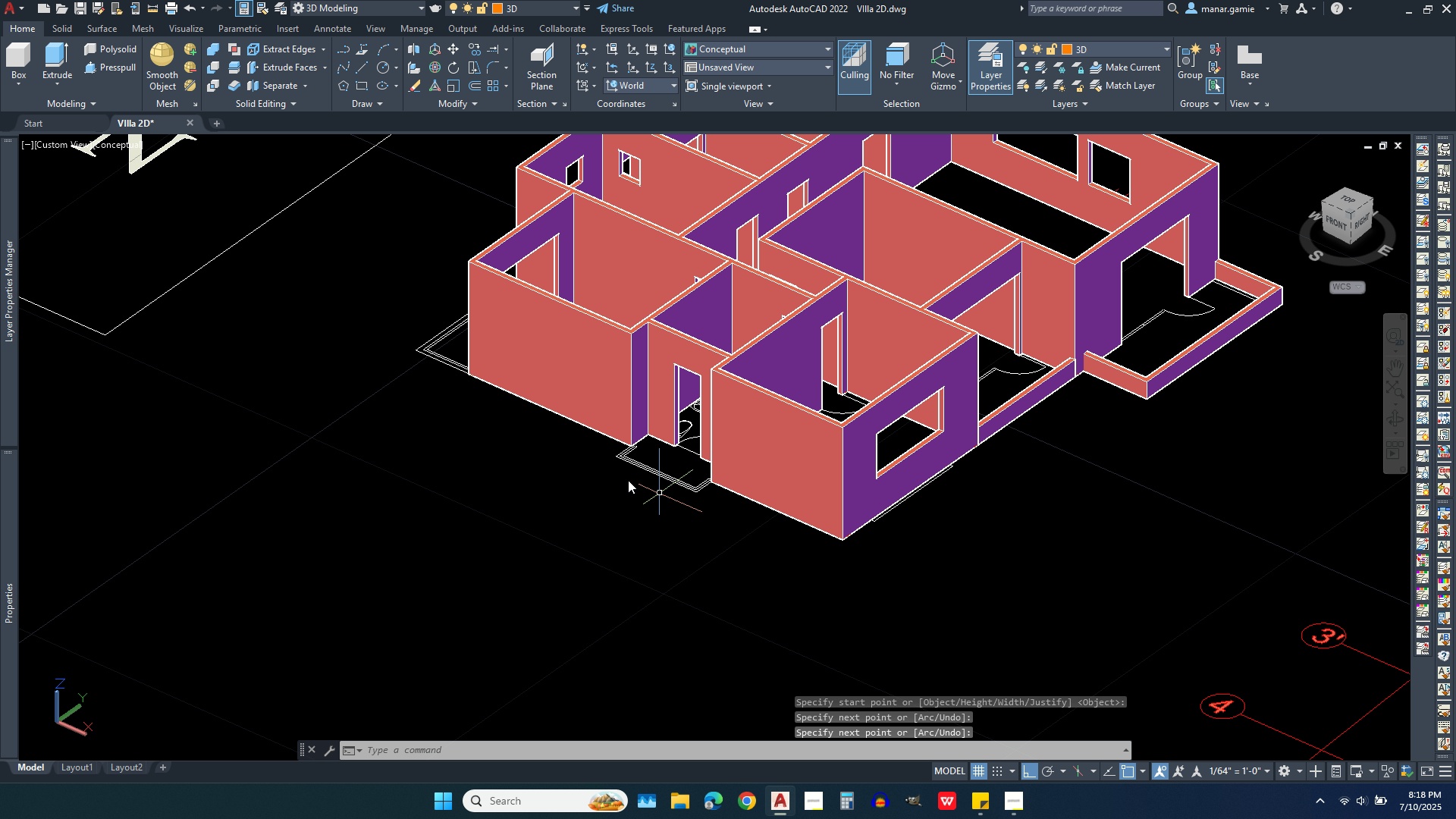 
scroll: coordinate [588, 425], scroll_direction: up, amount: 4.0
 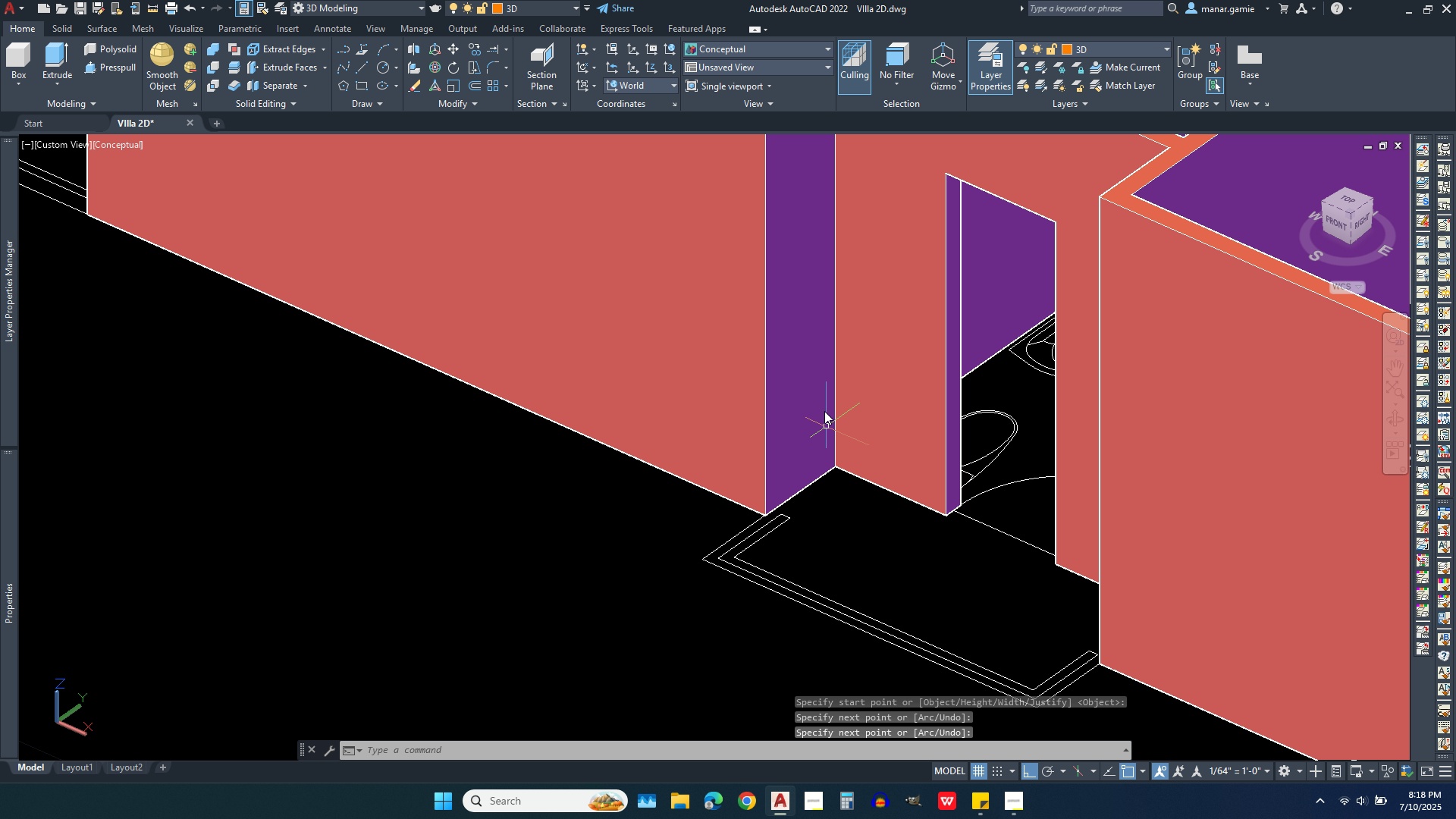 
scroll: coordinate [814, 372], scroll_direction: down, amount: 1.0
 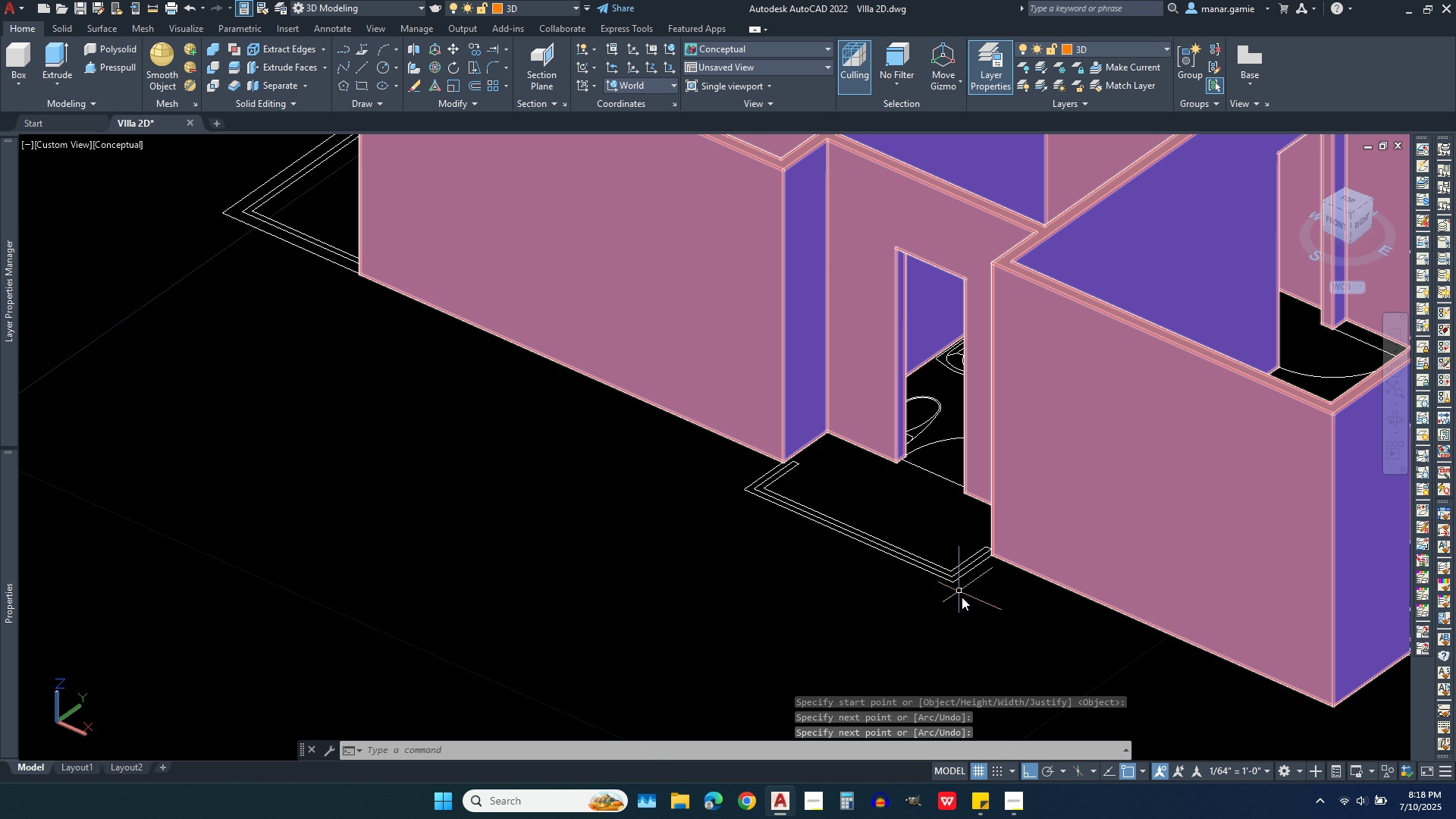 
scroll: coordinate [972, 604], scroll_direction: up, amount: 2.0
 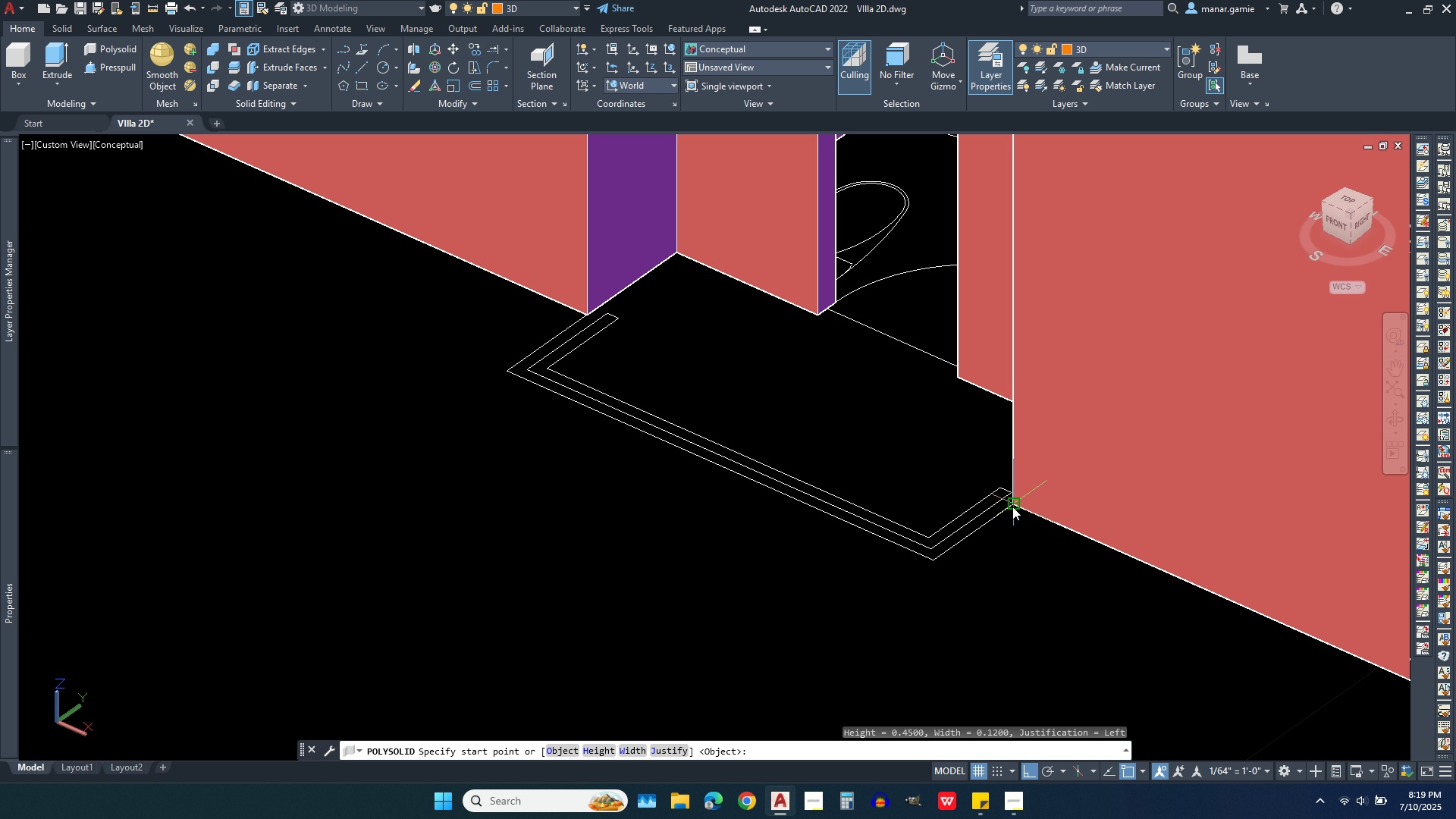 
left_click([1012, 504])
 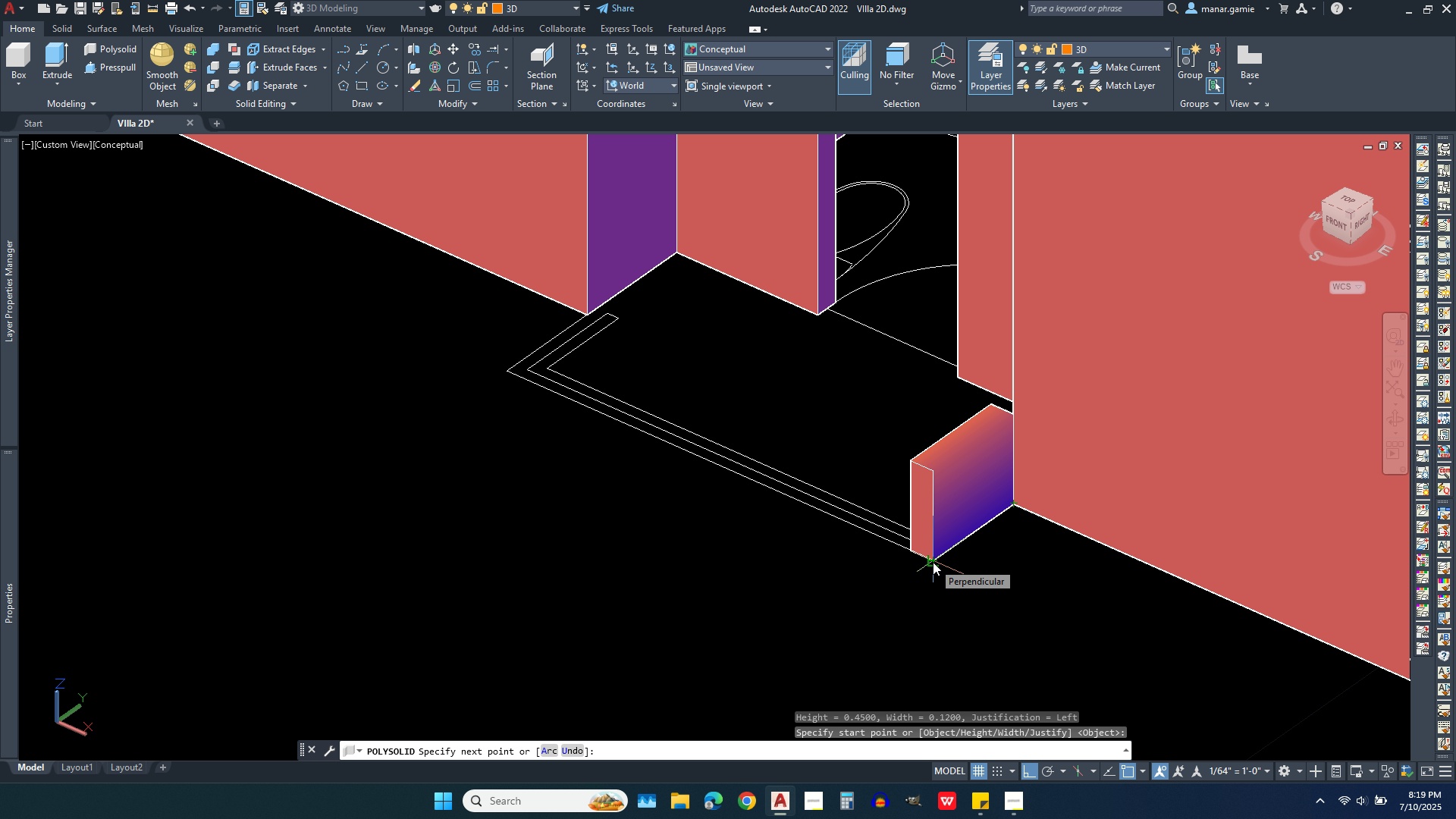 
left_click([933, 562])
 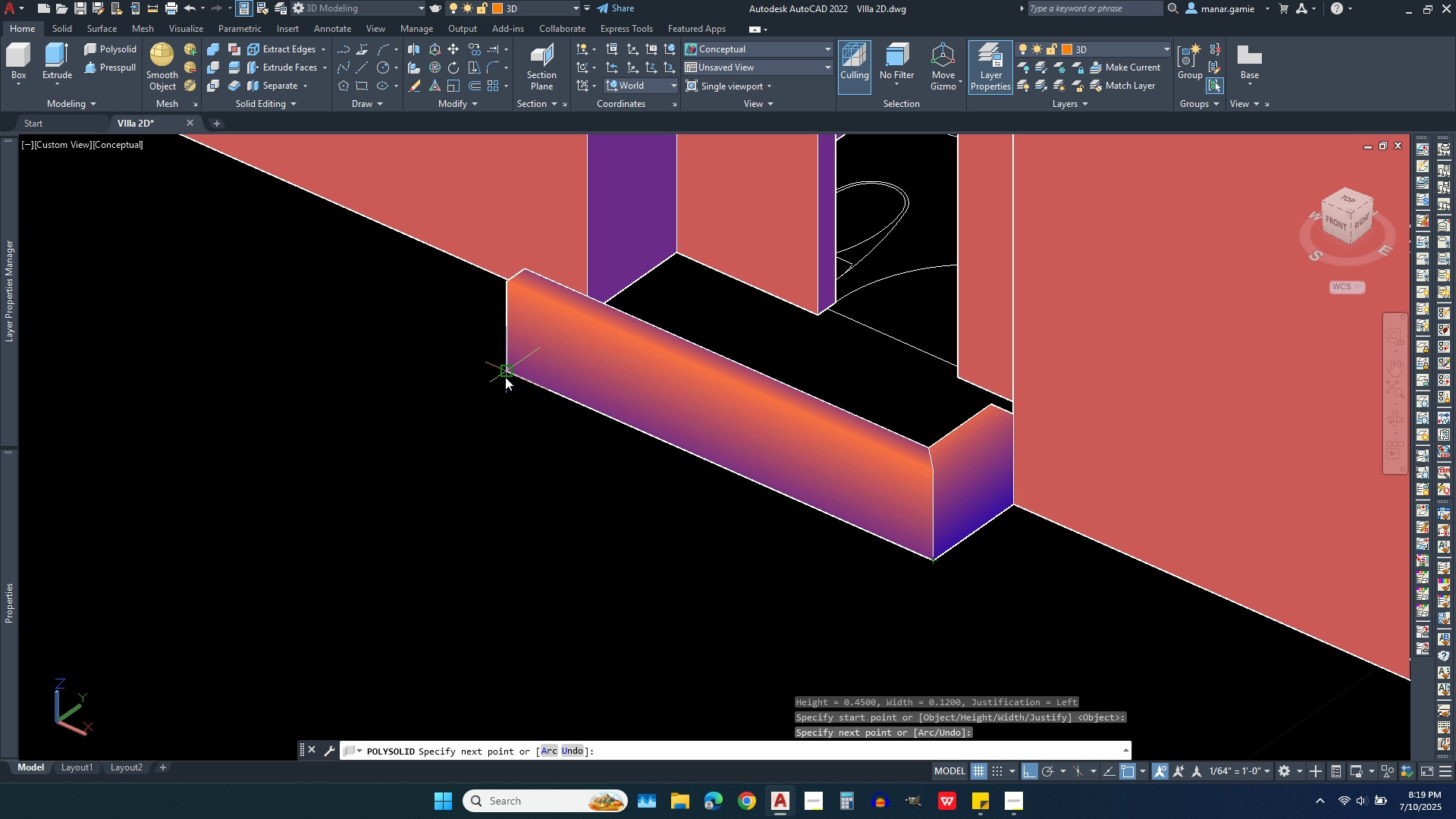 
left_click([505, 377])
 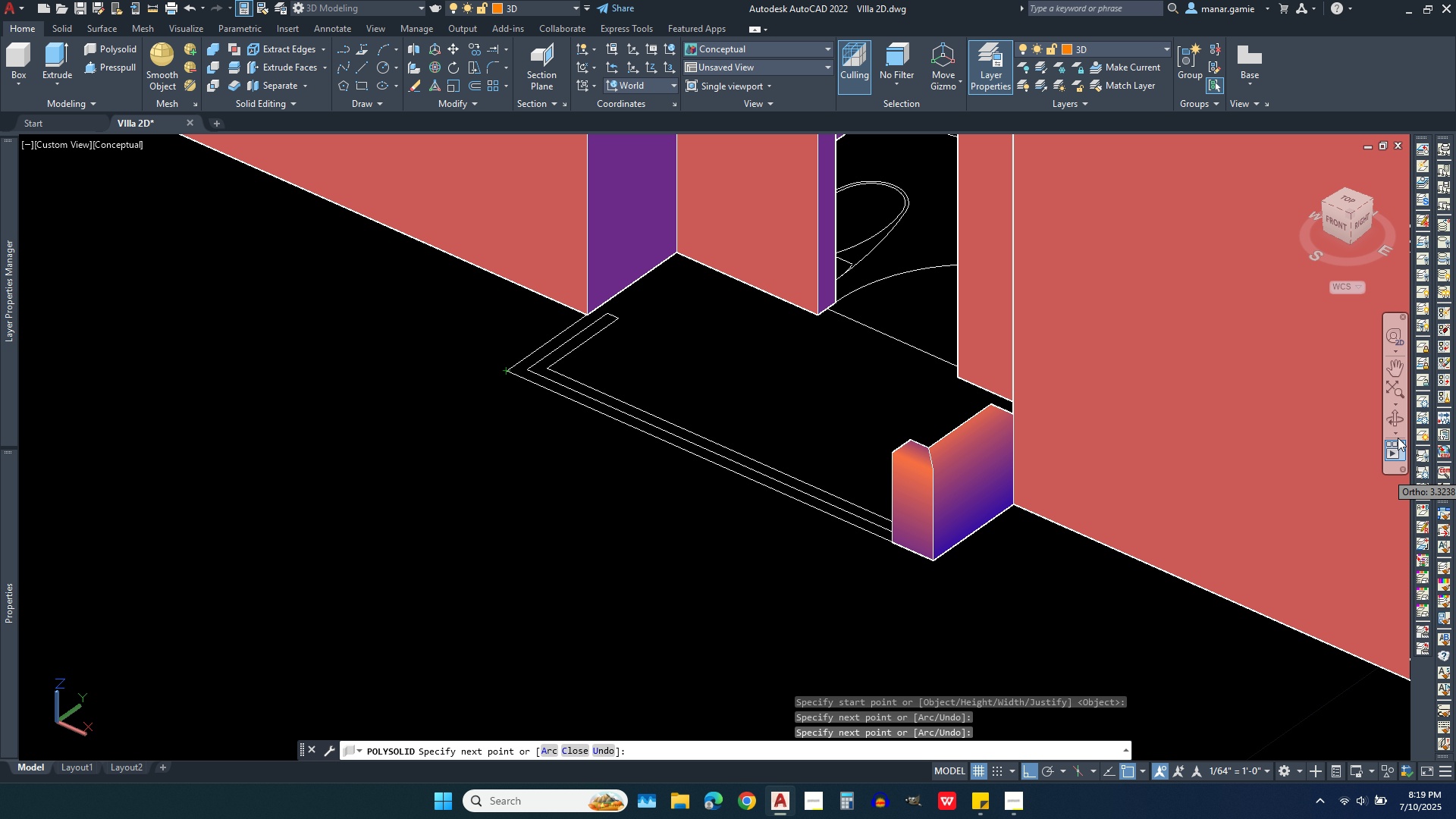 
wait(6.12)
 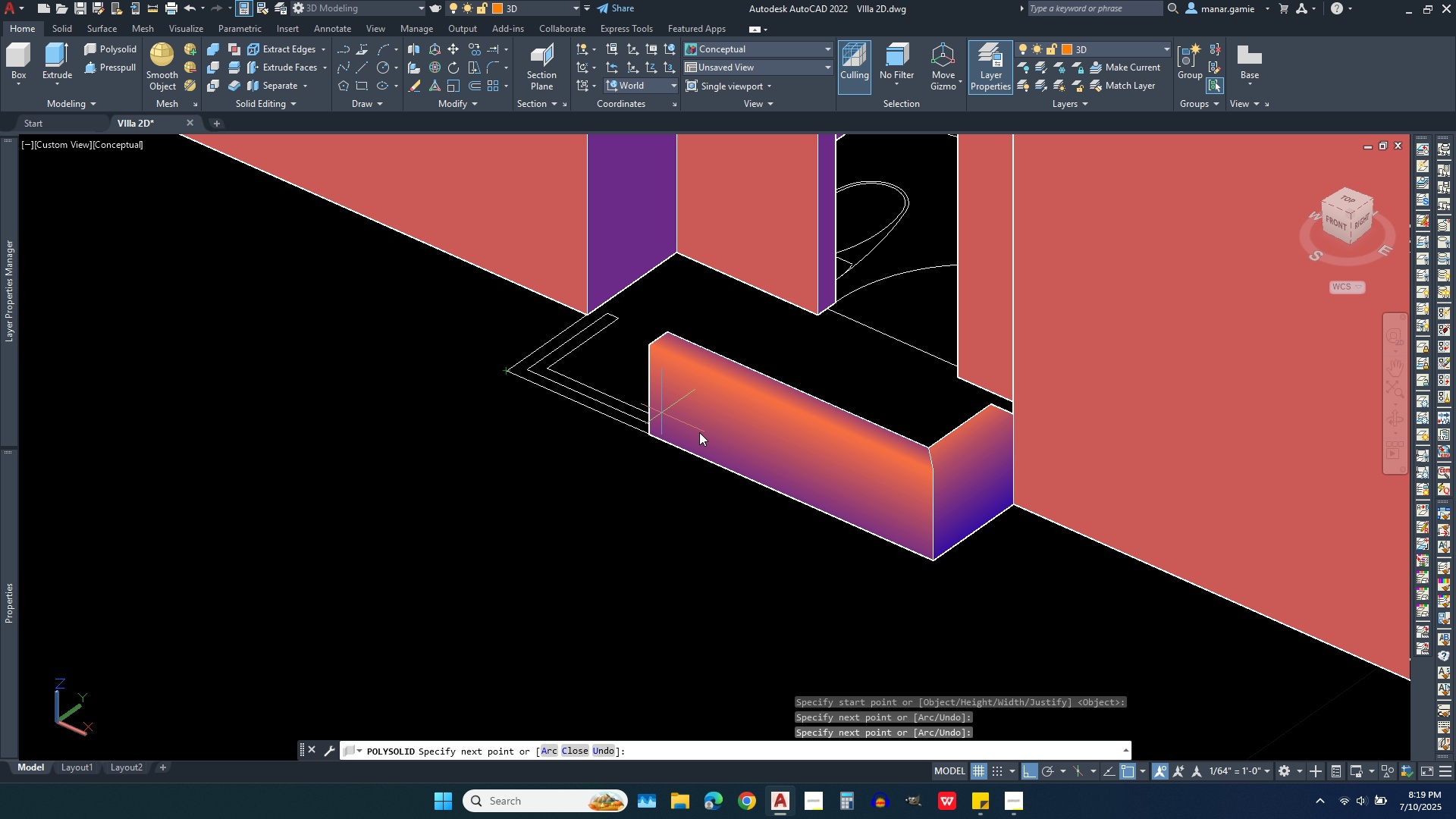 
left_click([1395, 425])